 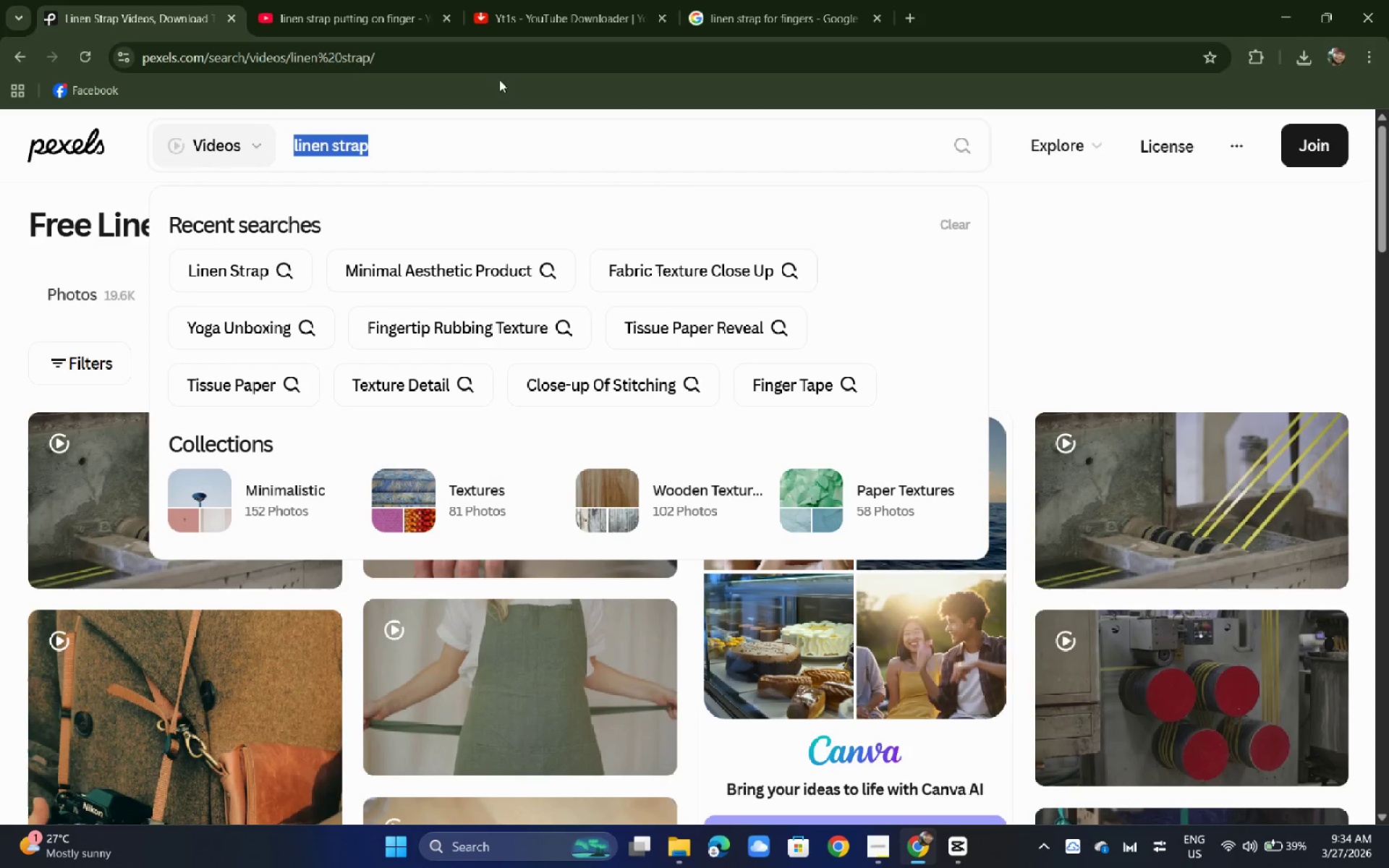 
type(yog)
 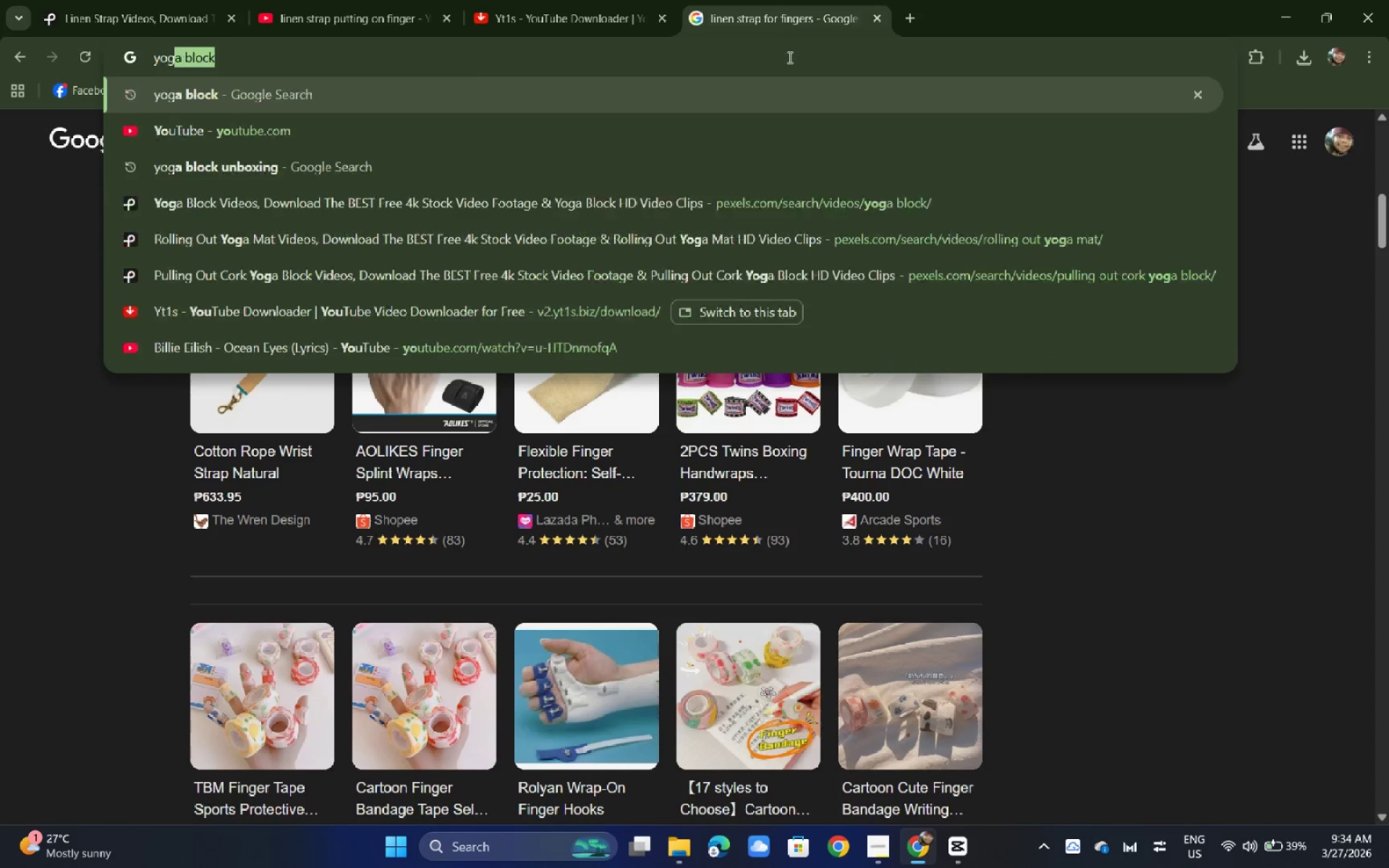 
type(a ite)
 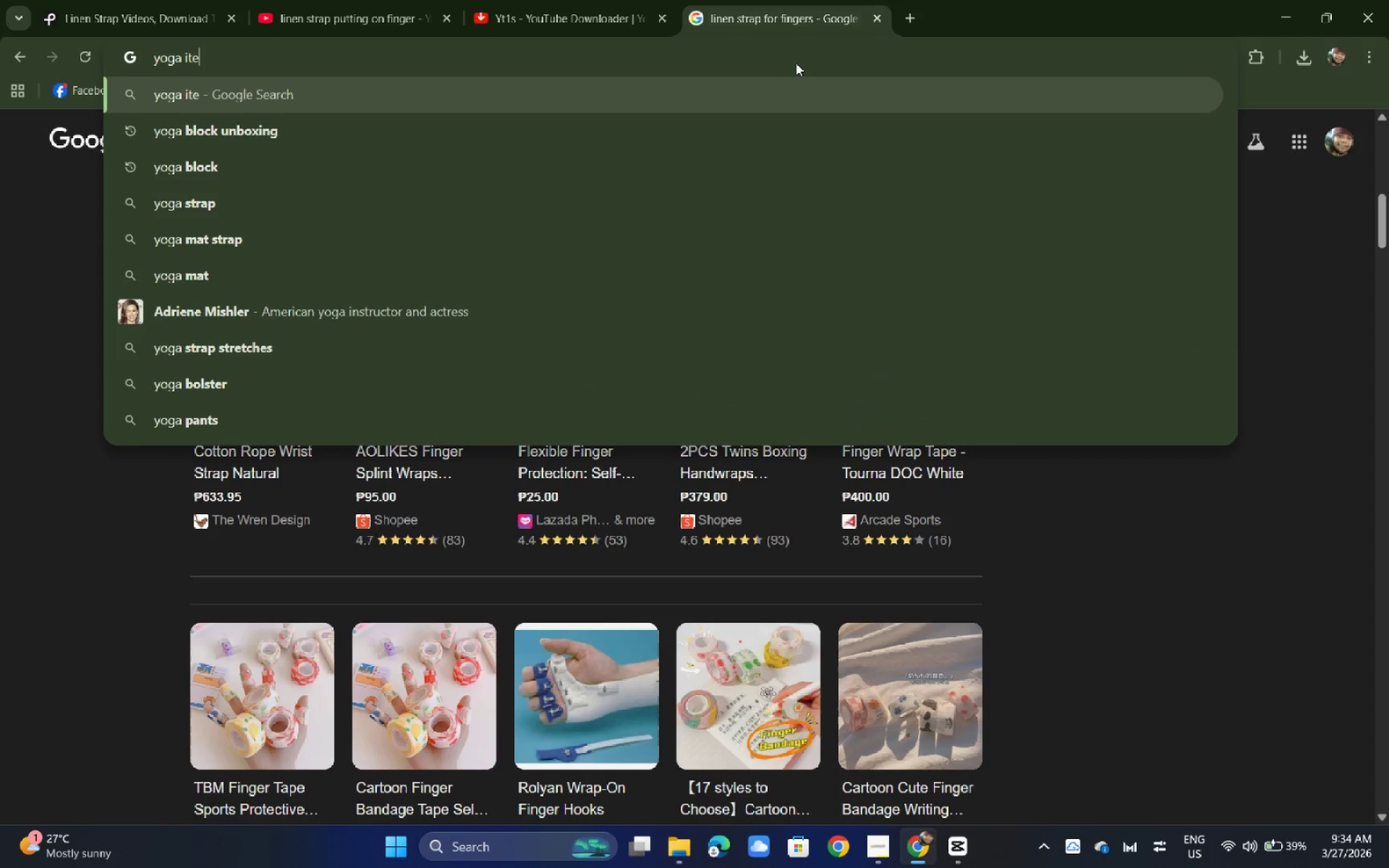 
type(ms)
 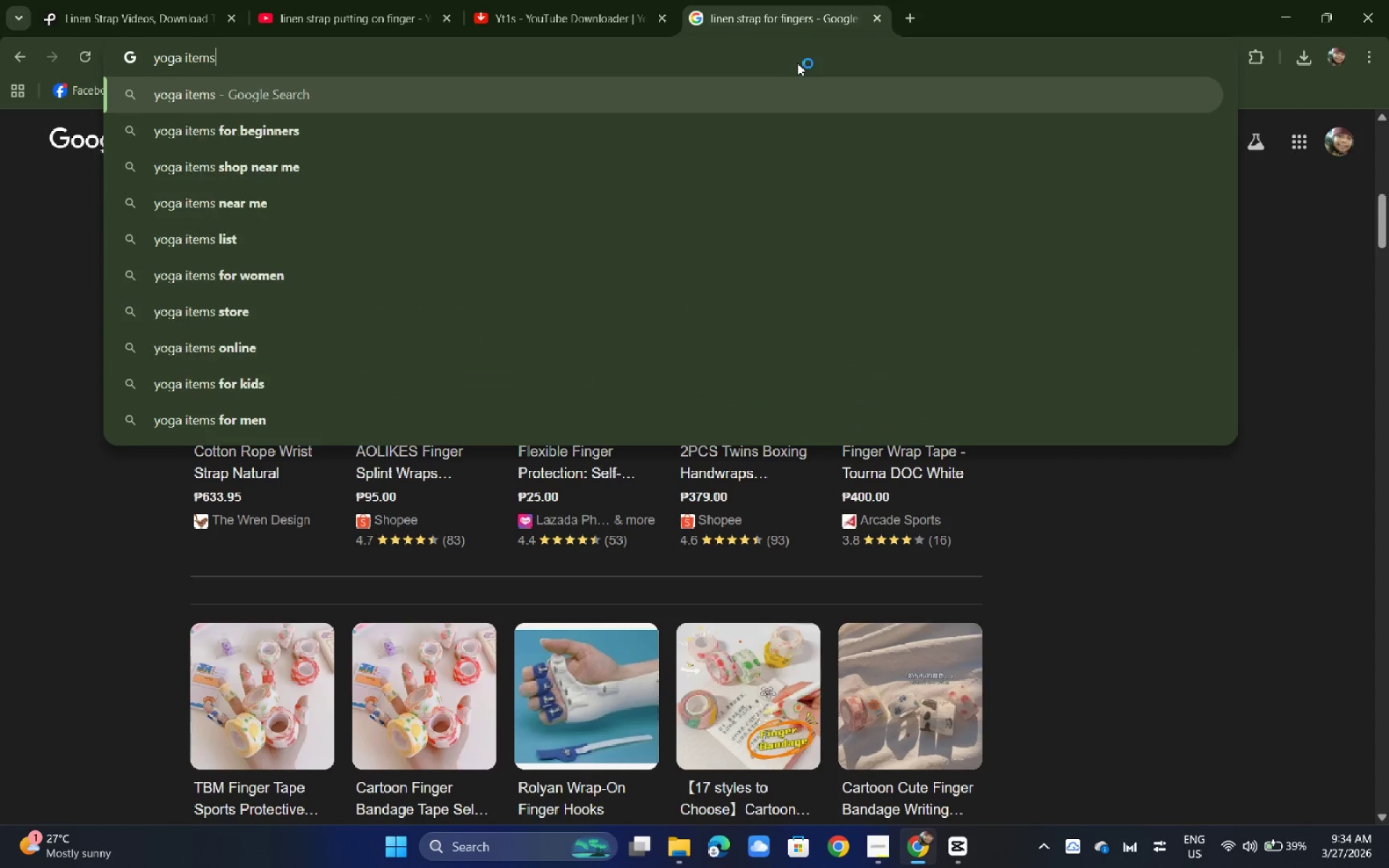 
key(Enter)
 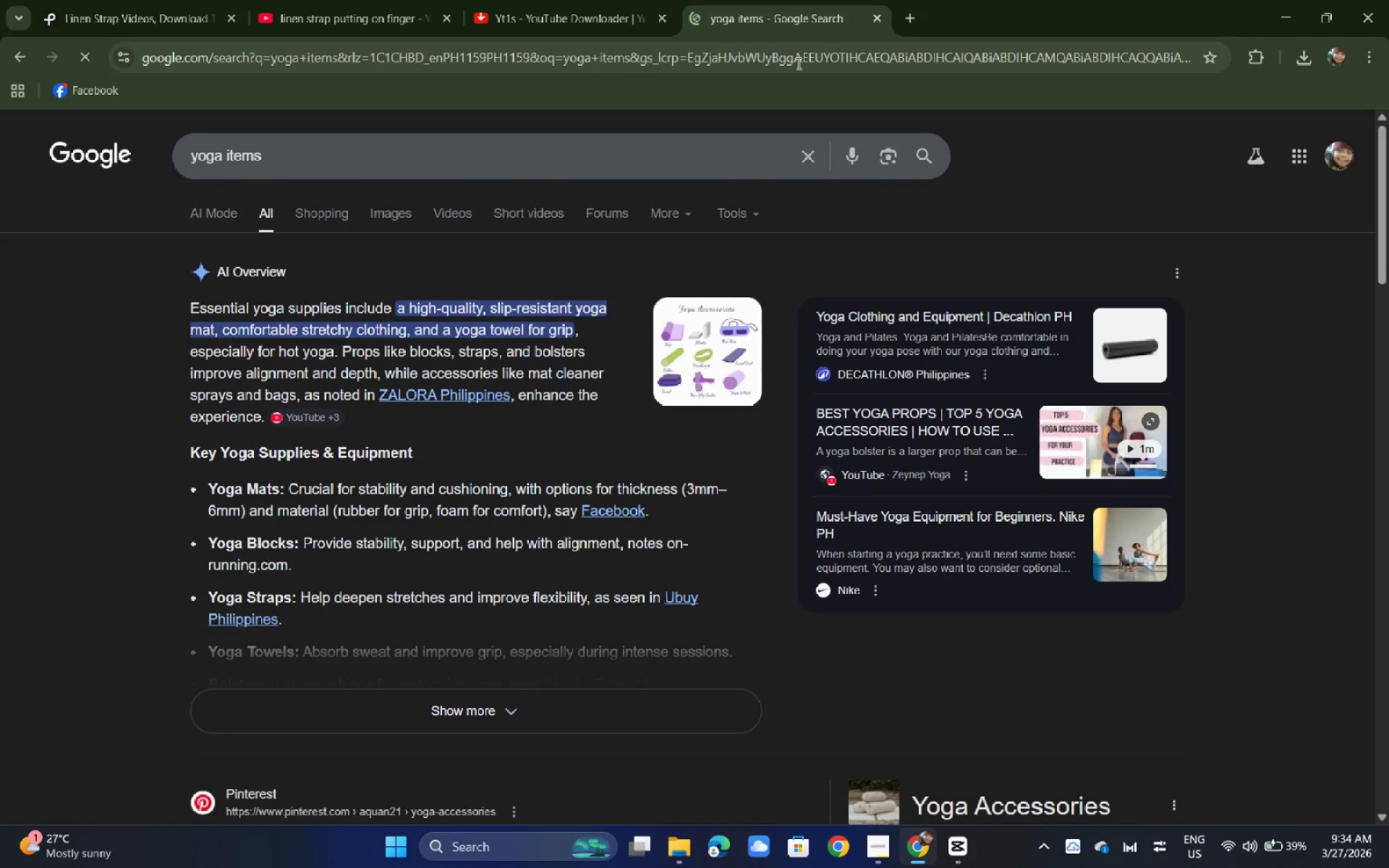 
left_click([724, 337])
 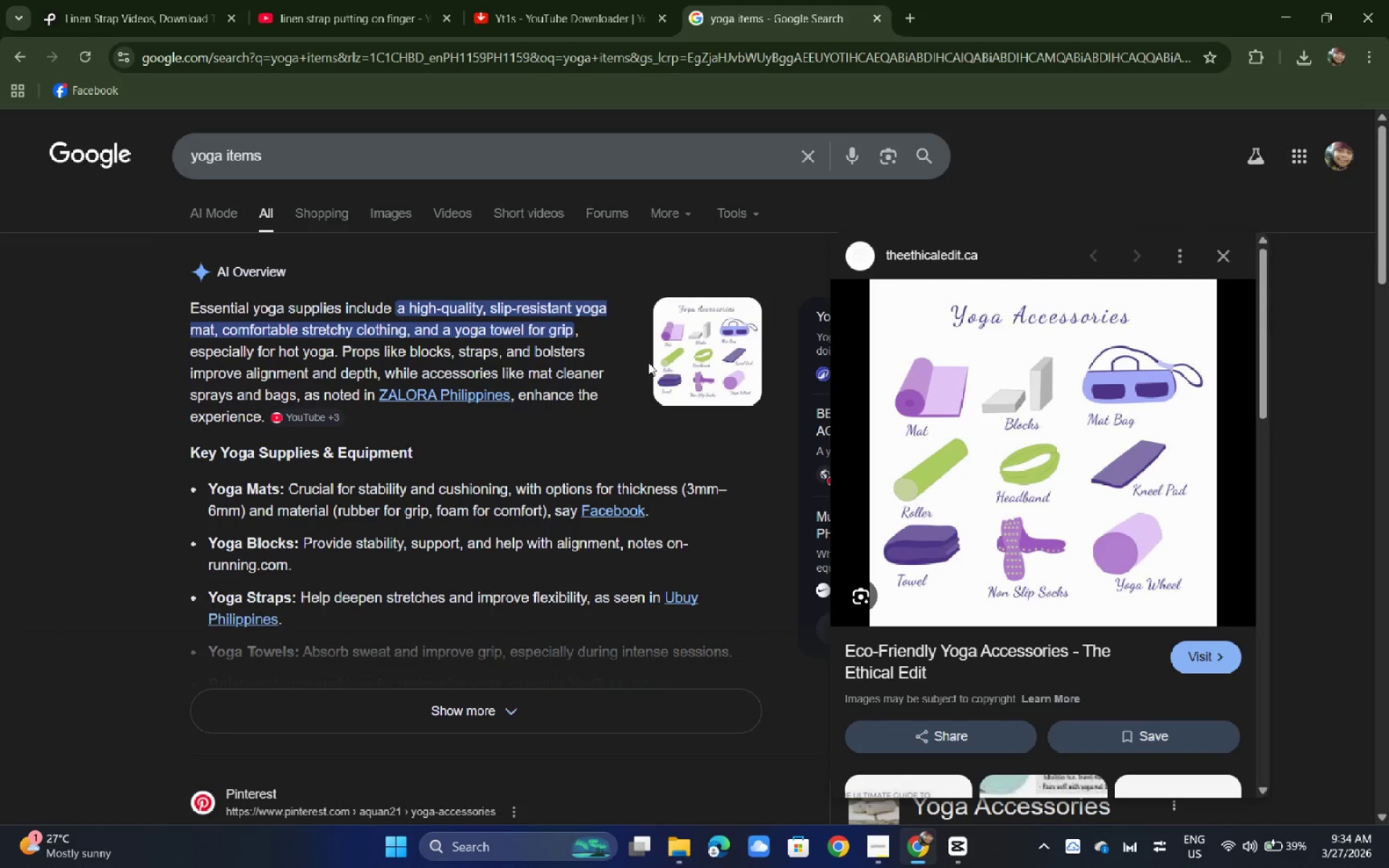 
wait(11.24)
 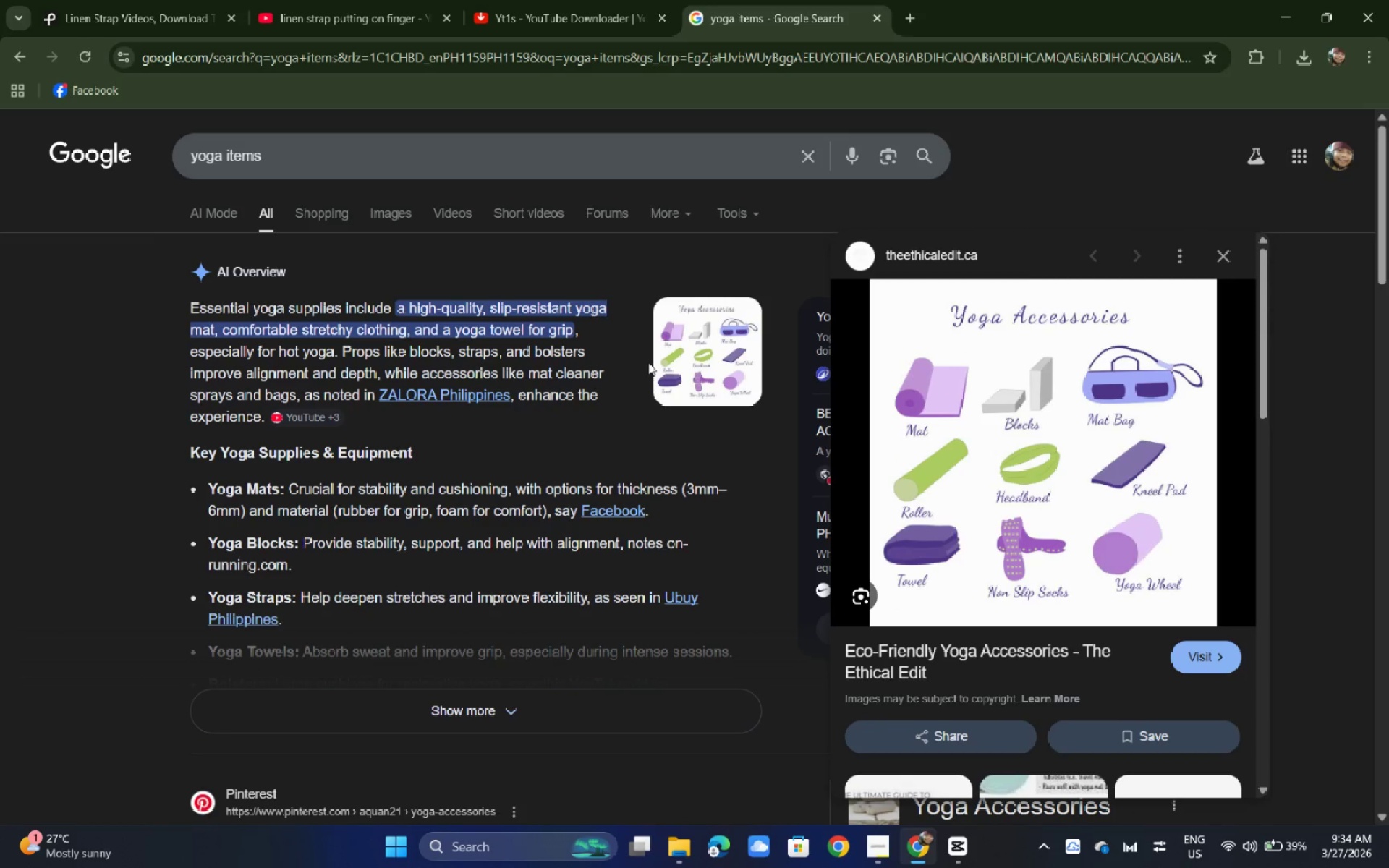 
left_click([206, 0])
 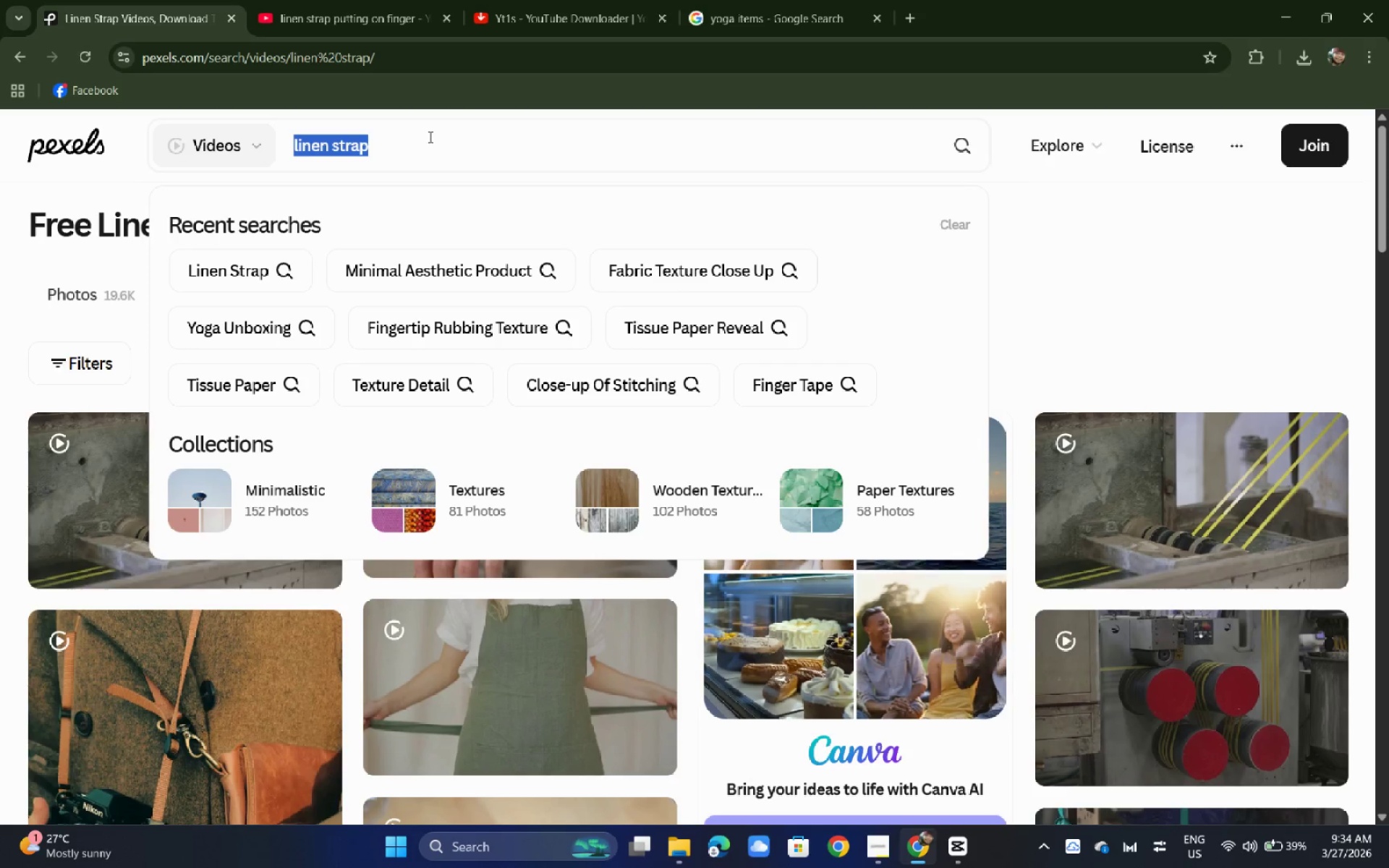 
type(matt bag)
 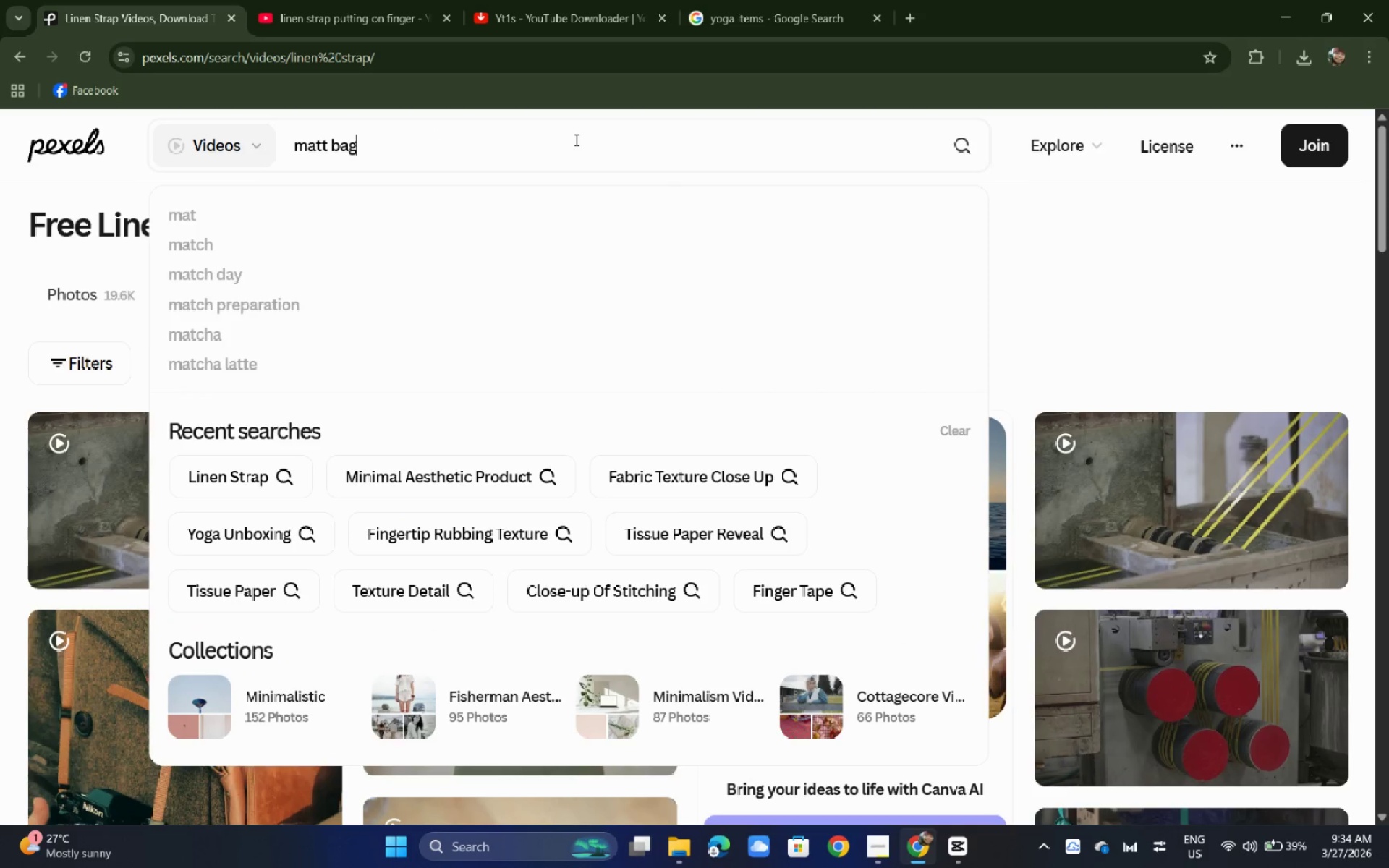 
key(Enter)
 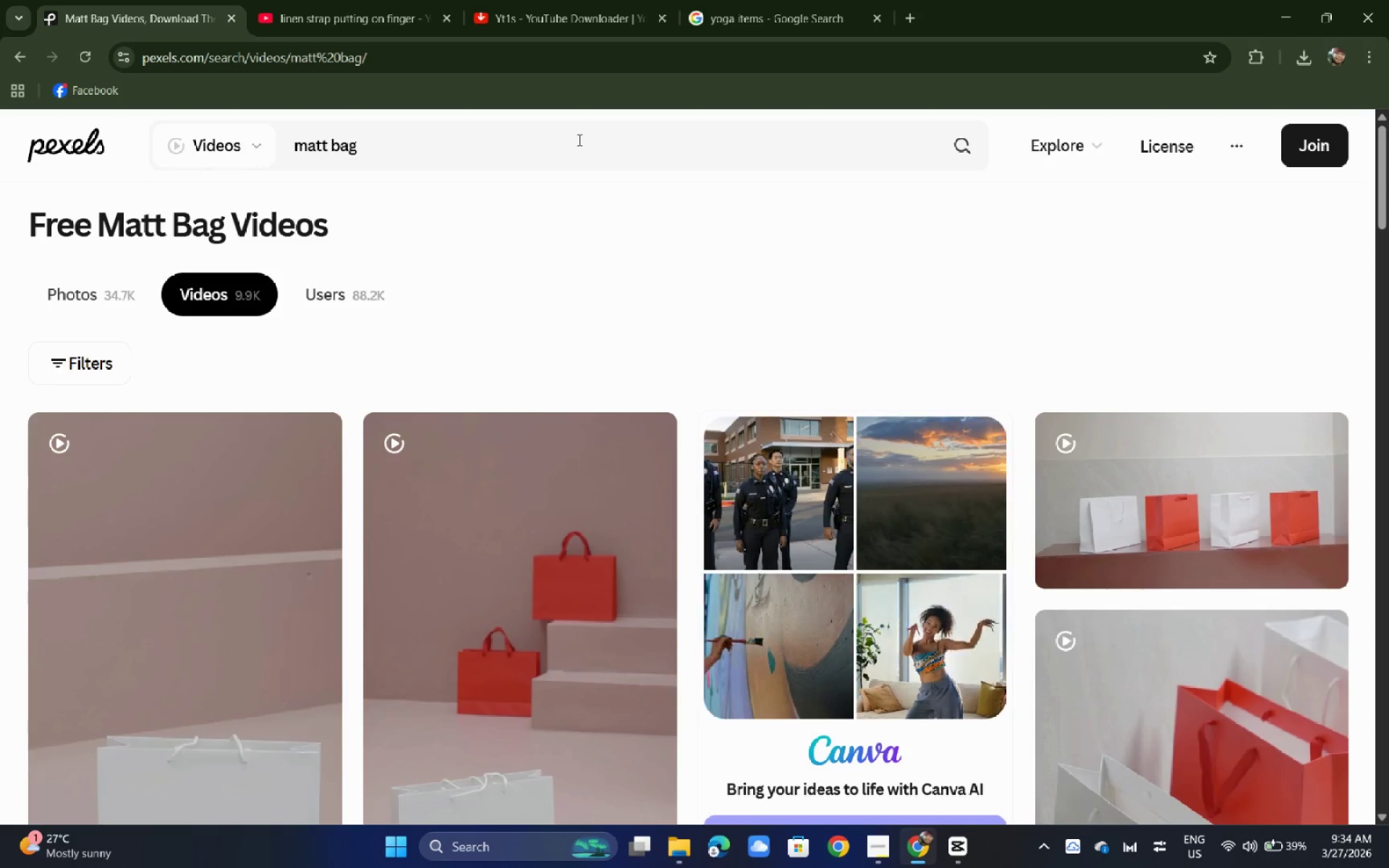 
wait(6.75)
 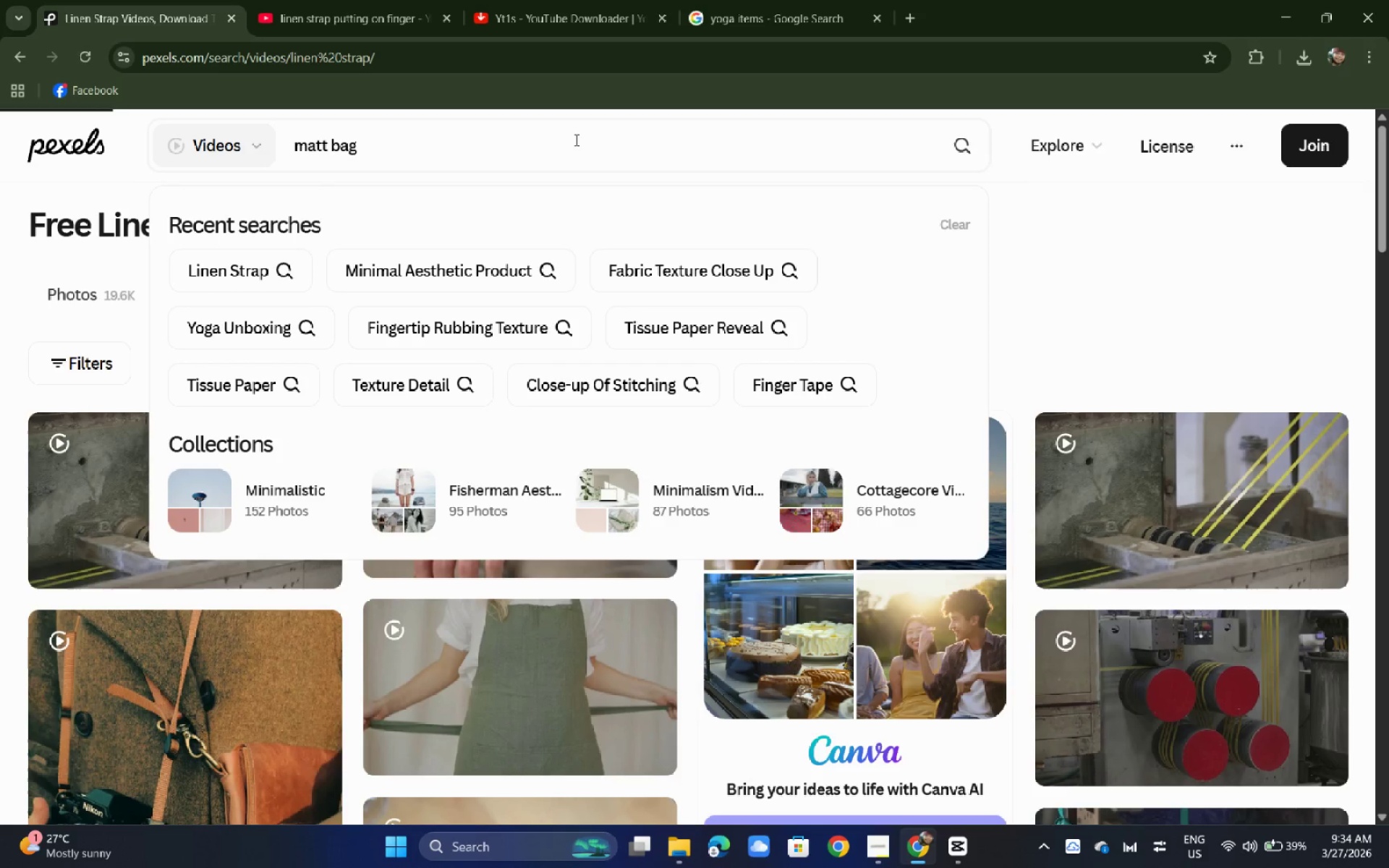 
left_click_drag(start_coordinate=[535, 137], to_coordinate=[239, 150])